 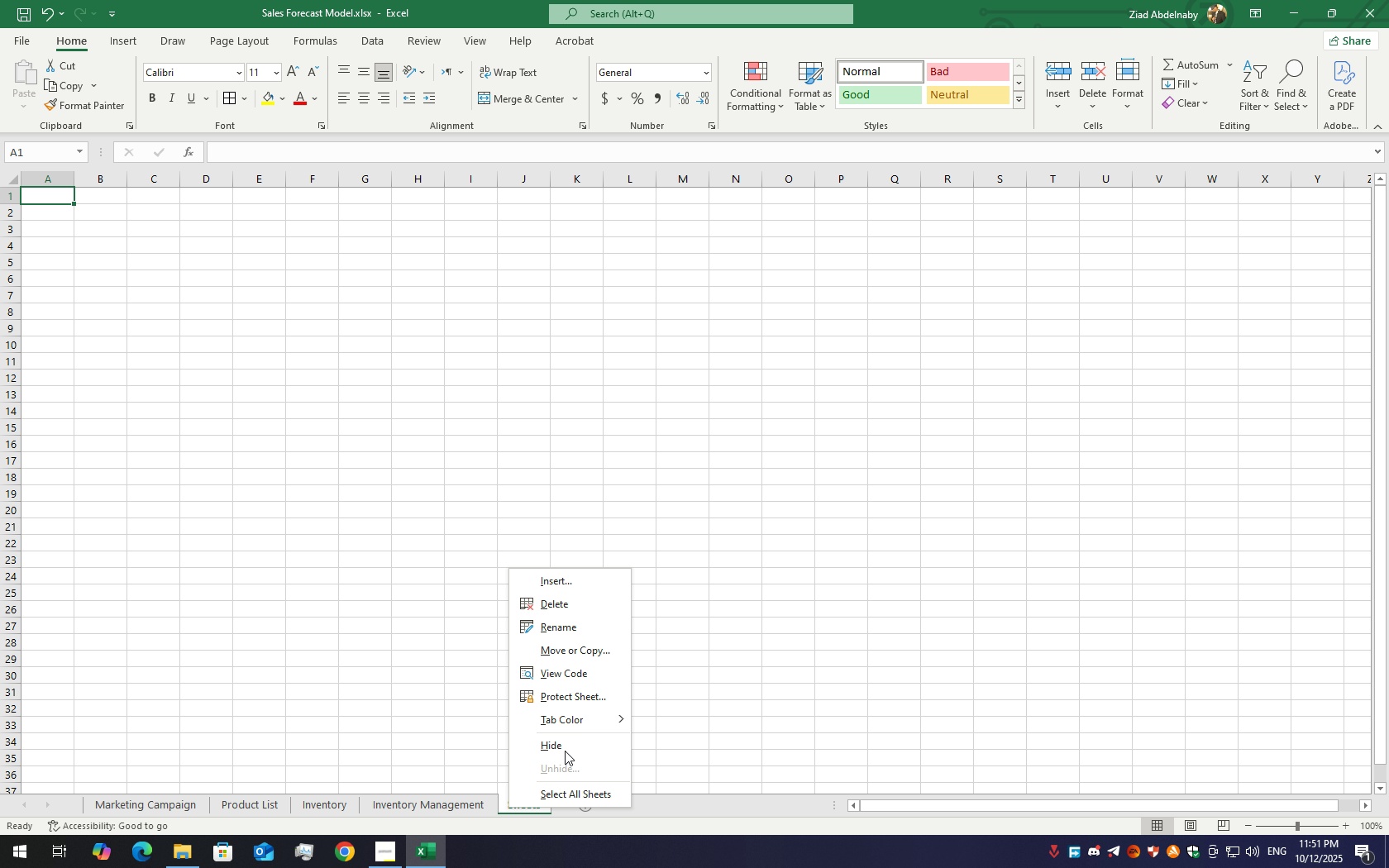 
left_click([561, 636])
 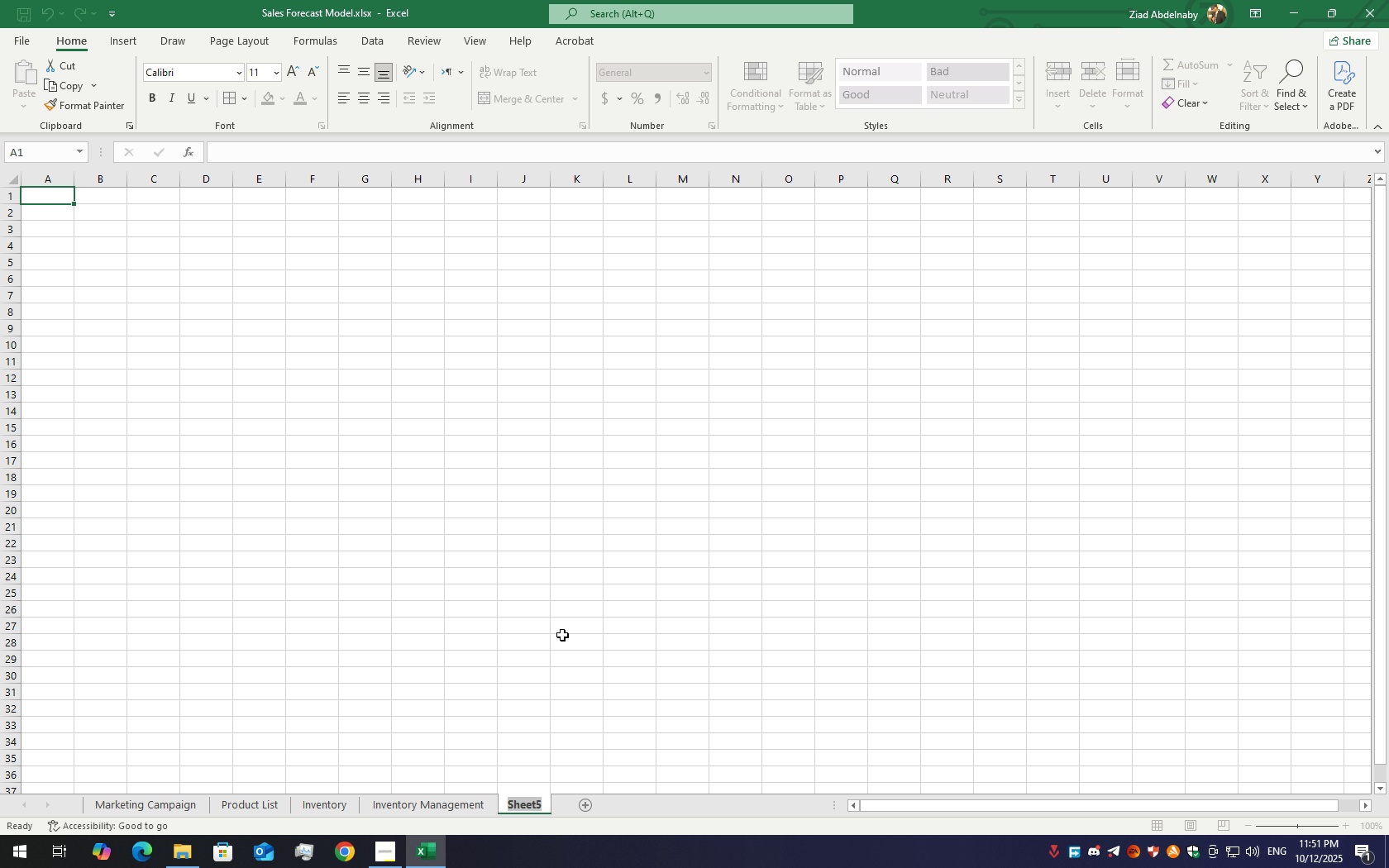 
type(M)
key(Backspace)
type(Dashboard)
 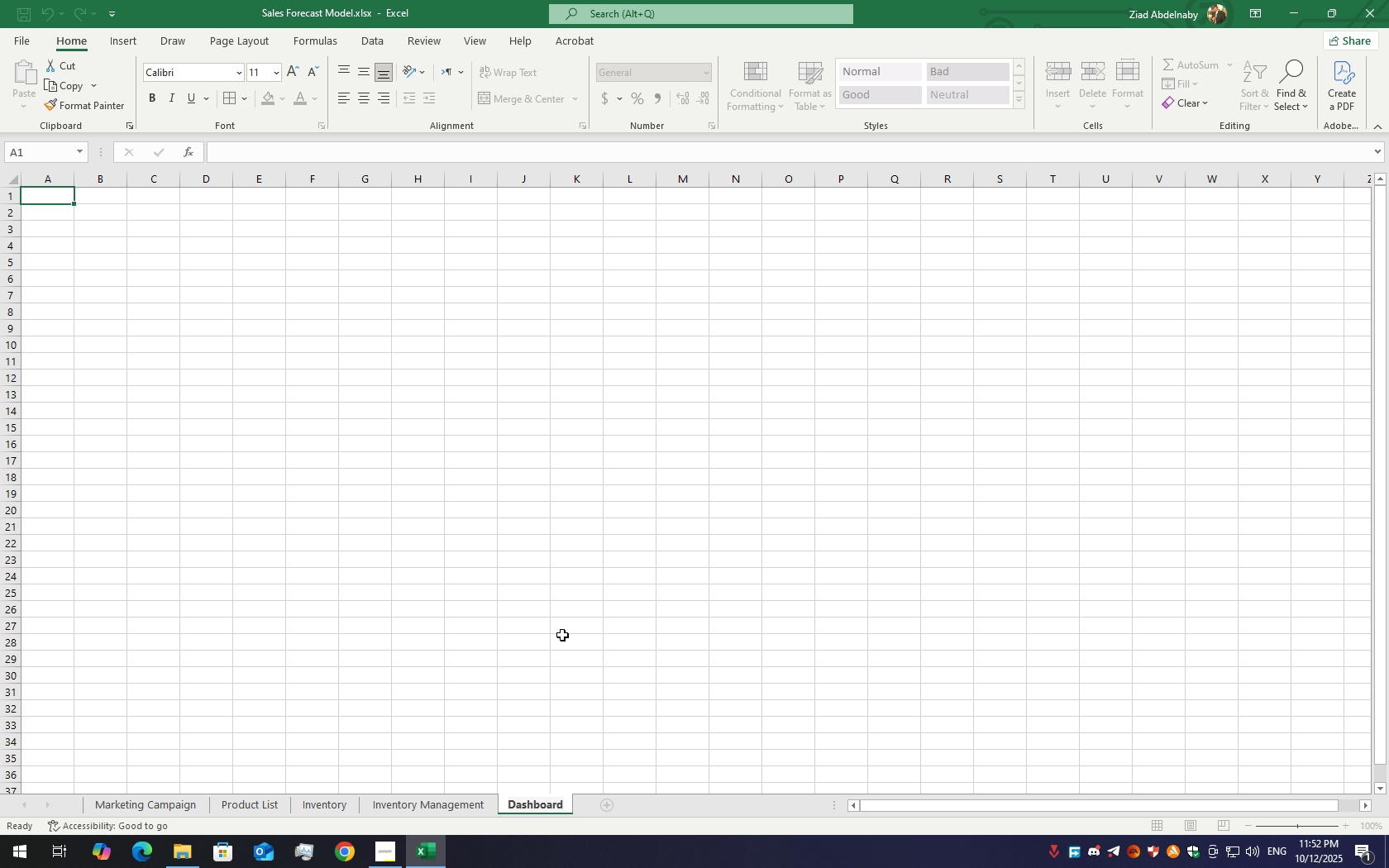 
left_click([641, 751])
 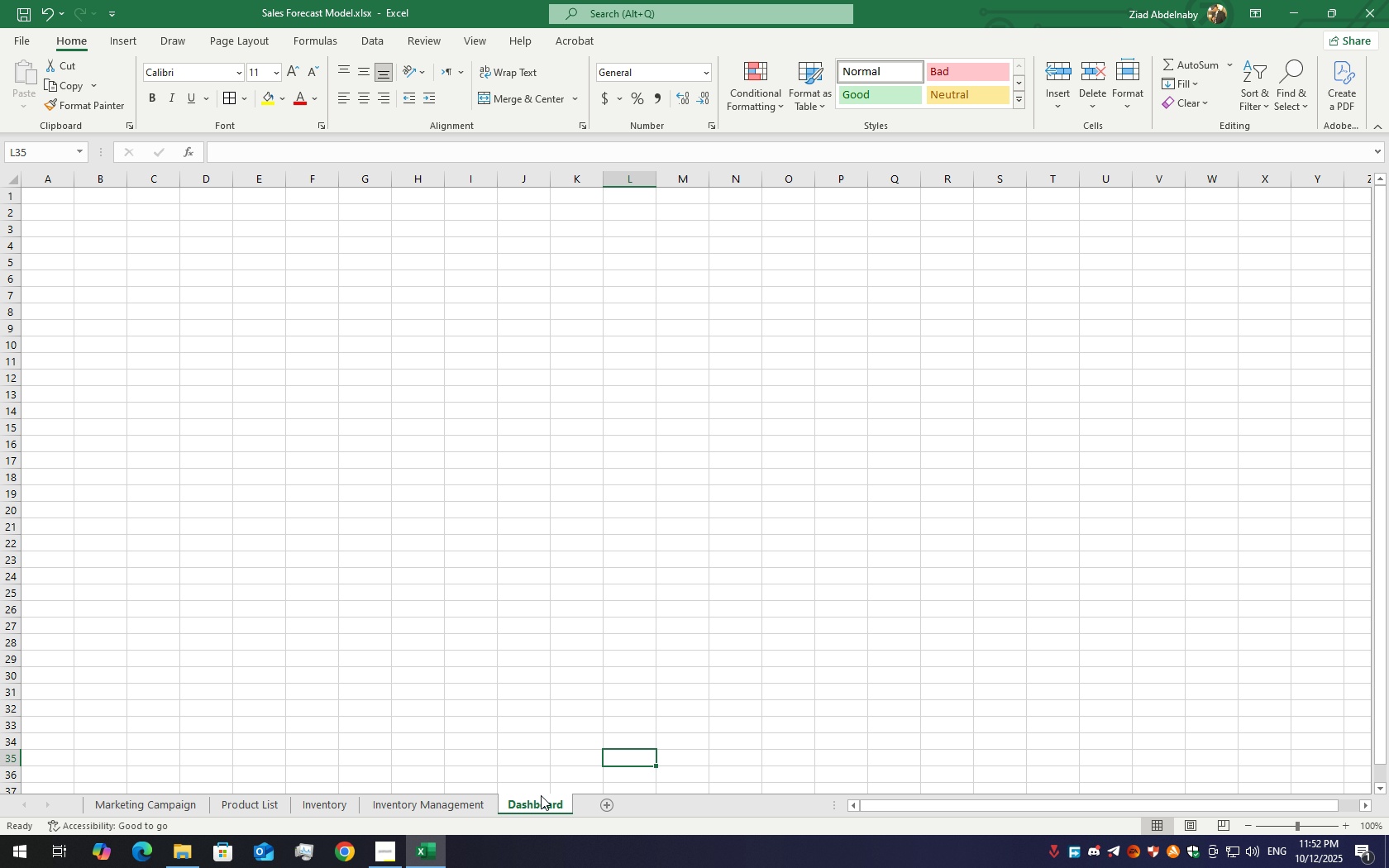 
left_click_drag(start_coordinate=[541, 795], to_coordinate=[119, 806])
 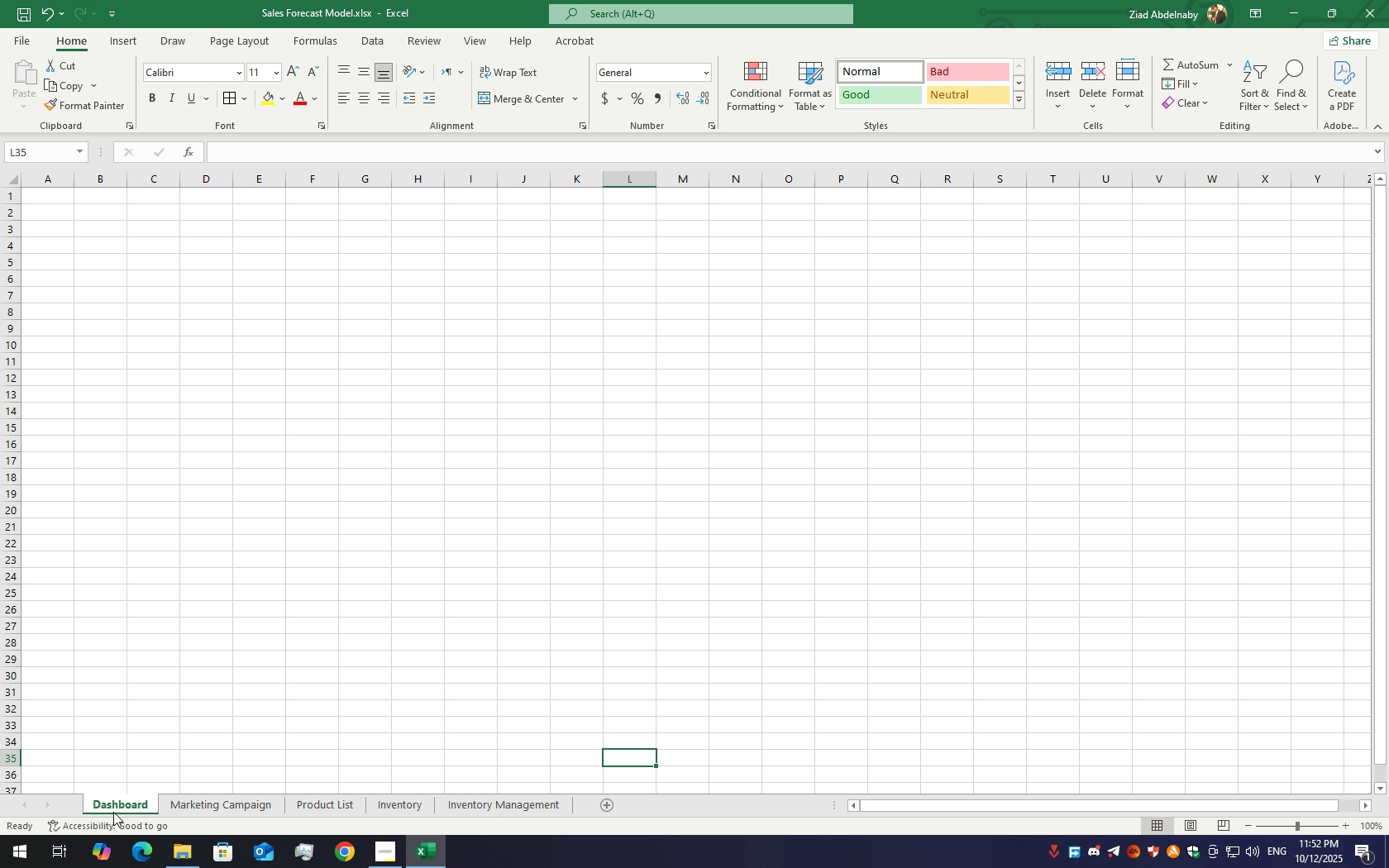 
left_click([184, 809])
 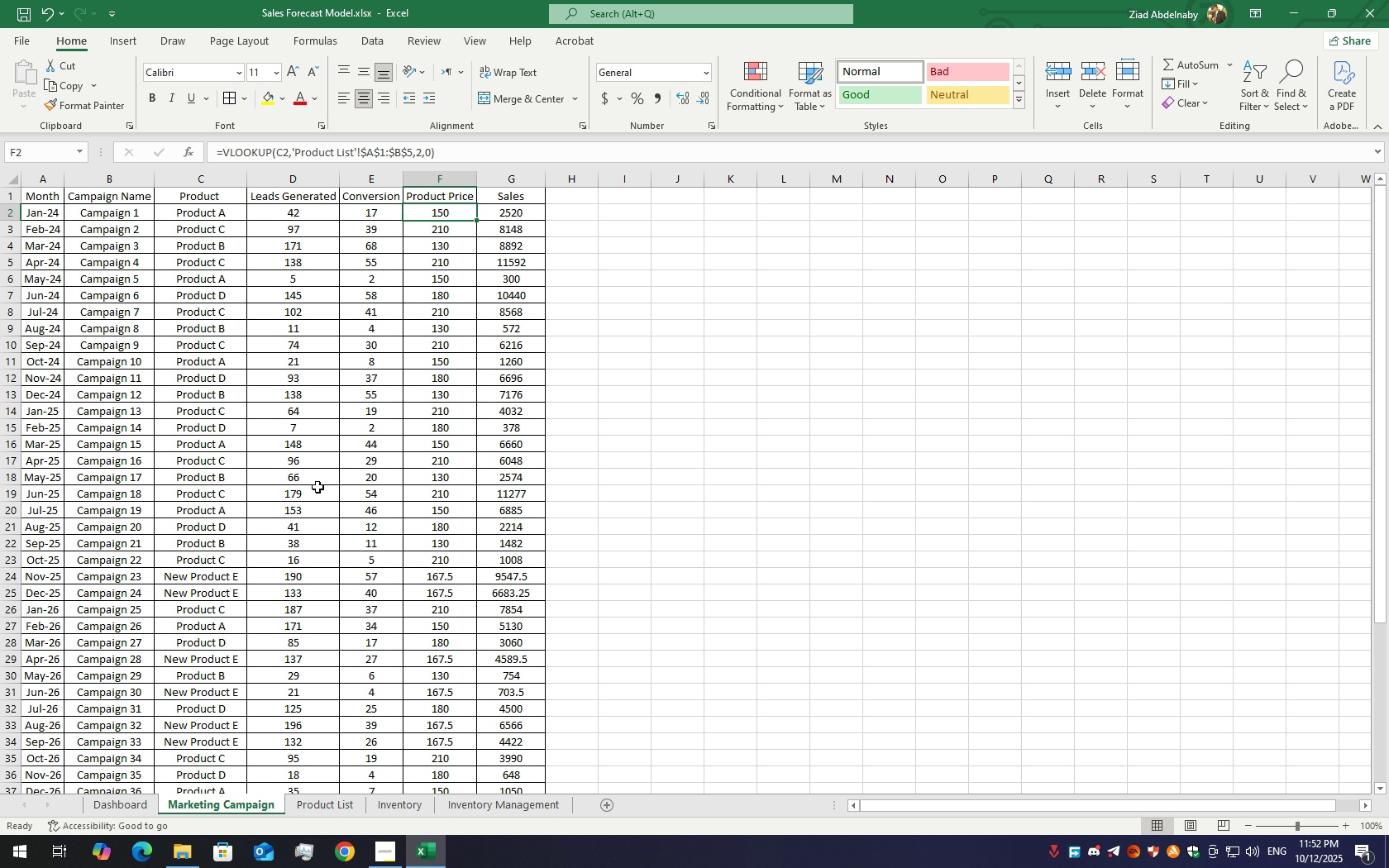 
scroll: coordinate [305, 477], scroll_direction: up, amount: 4.0
 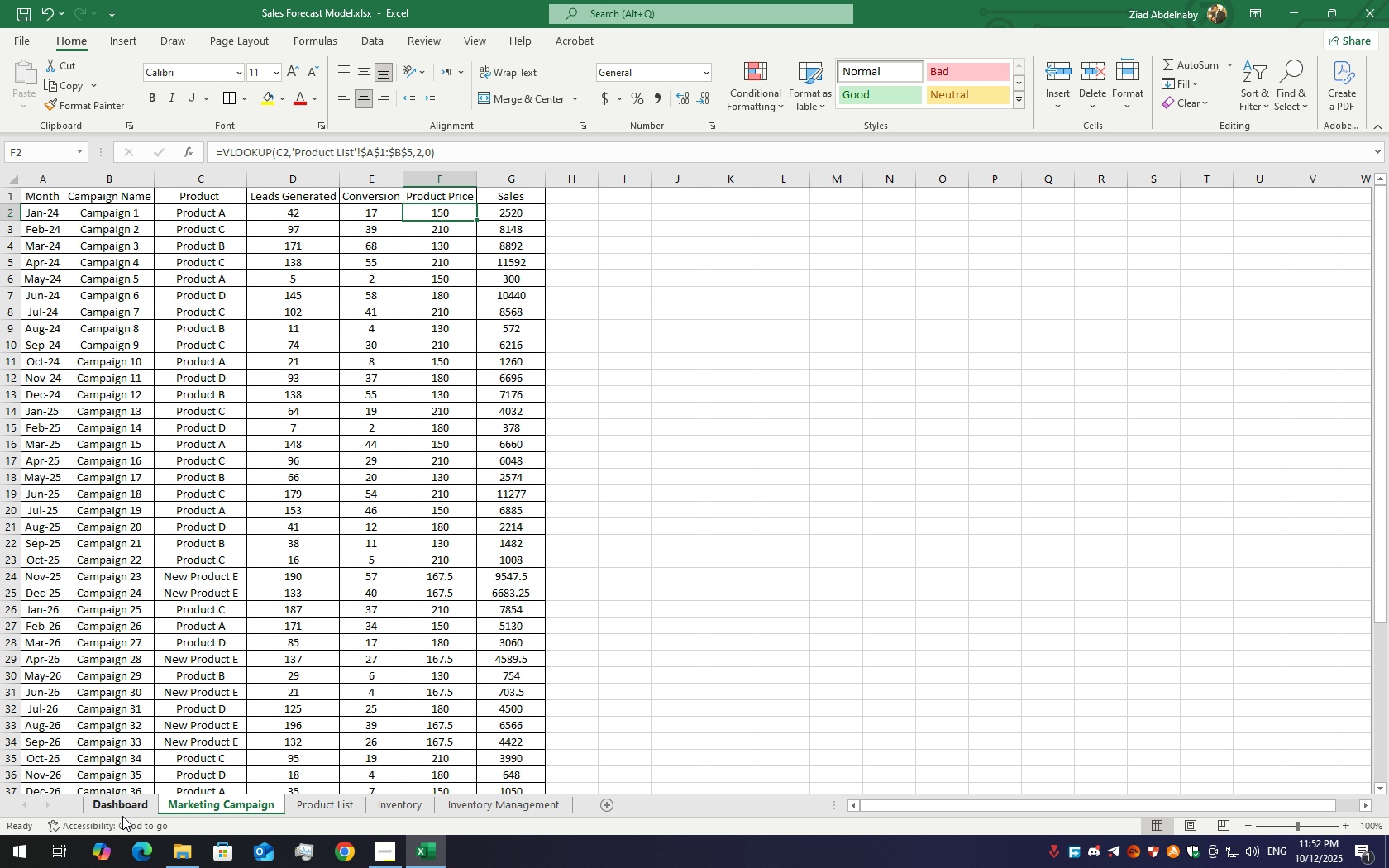 
wait(5.49)
 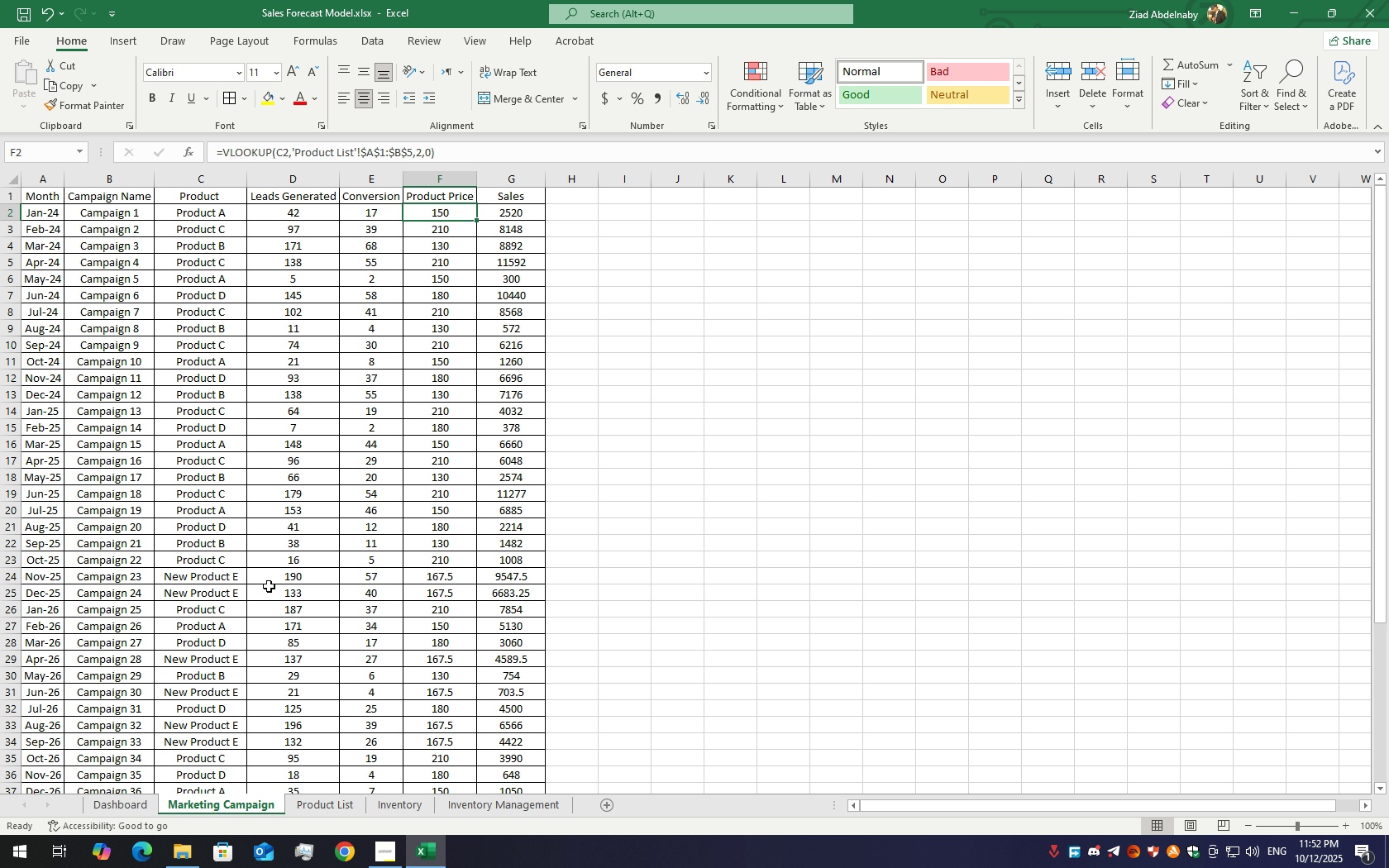 
left_click([122, 816])
 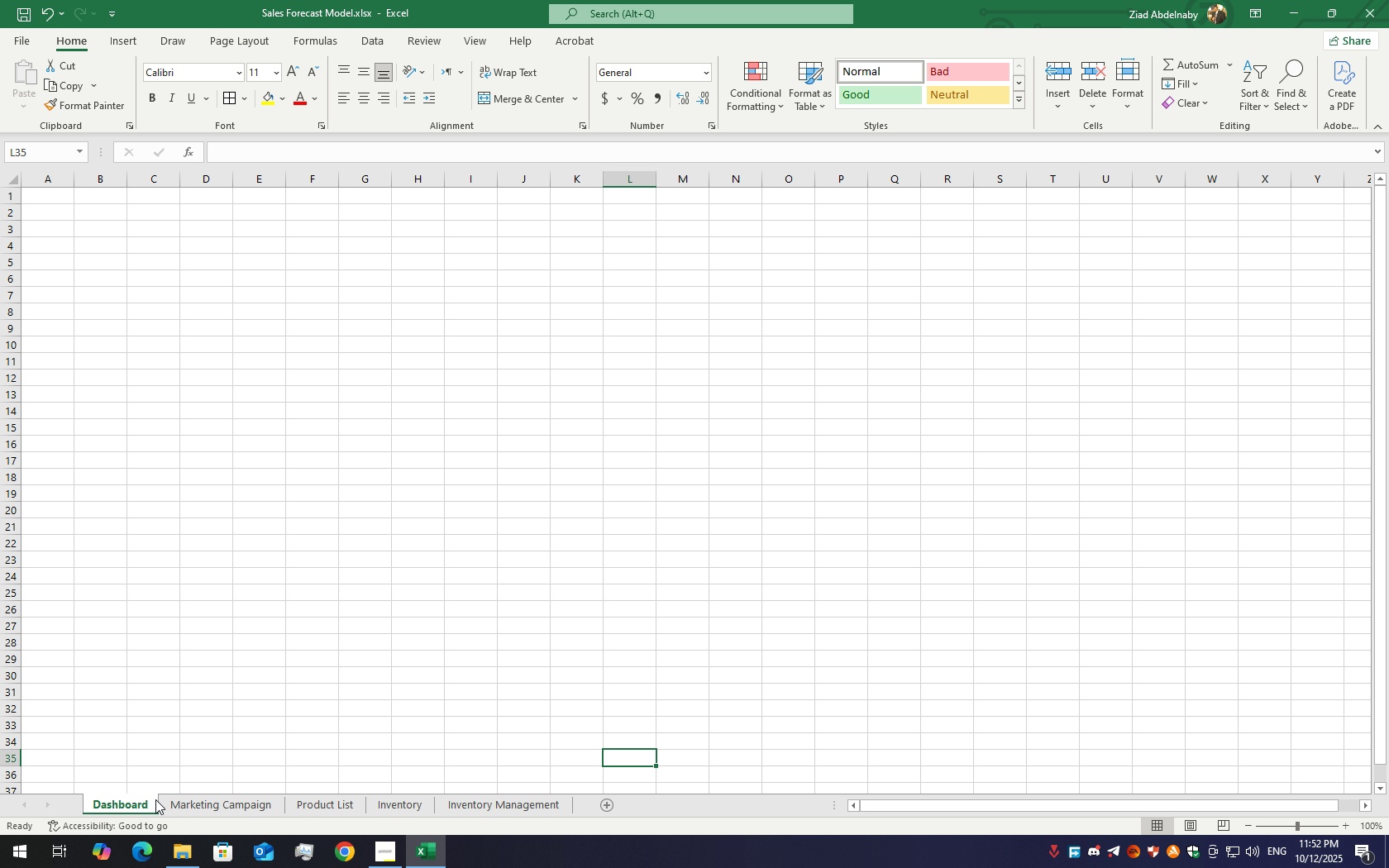 
left_click([202, 798])
 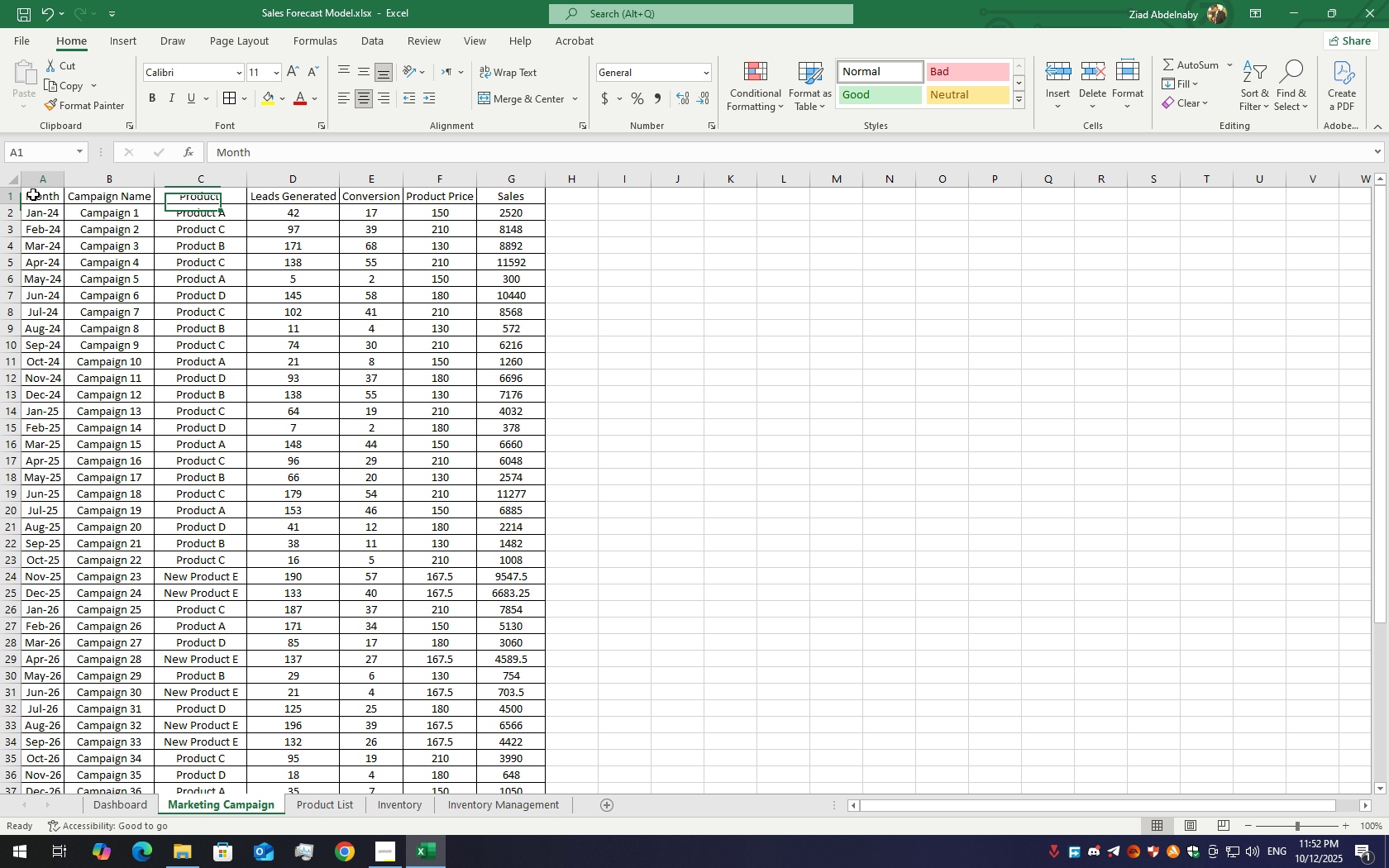 
left_click_drag(start_coordinate=[33, 194], to_coordinate=[0, 134])
 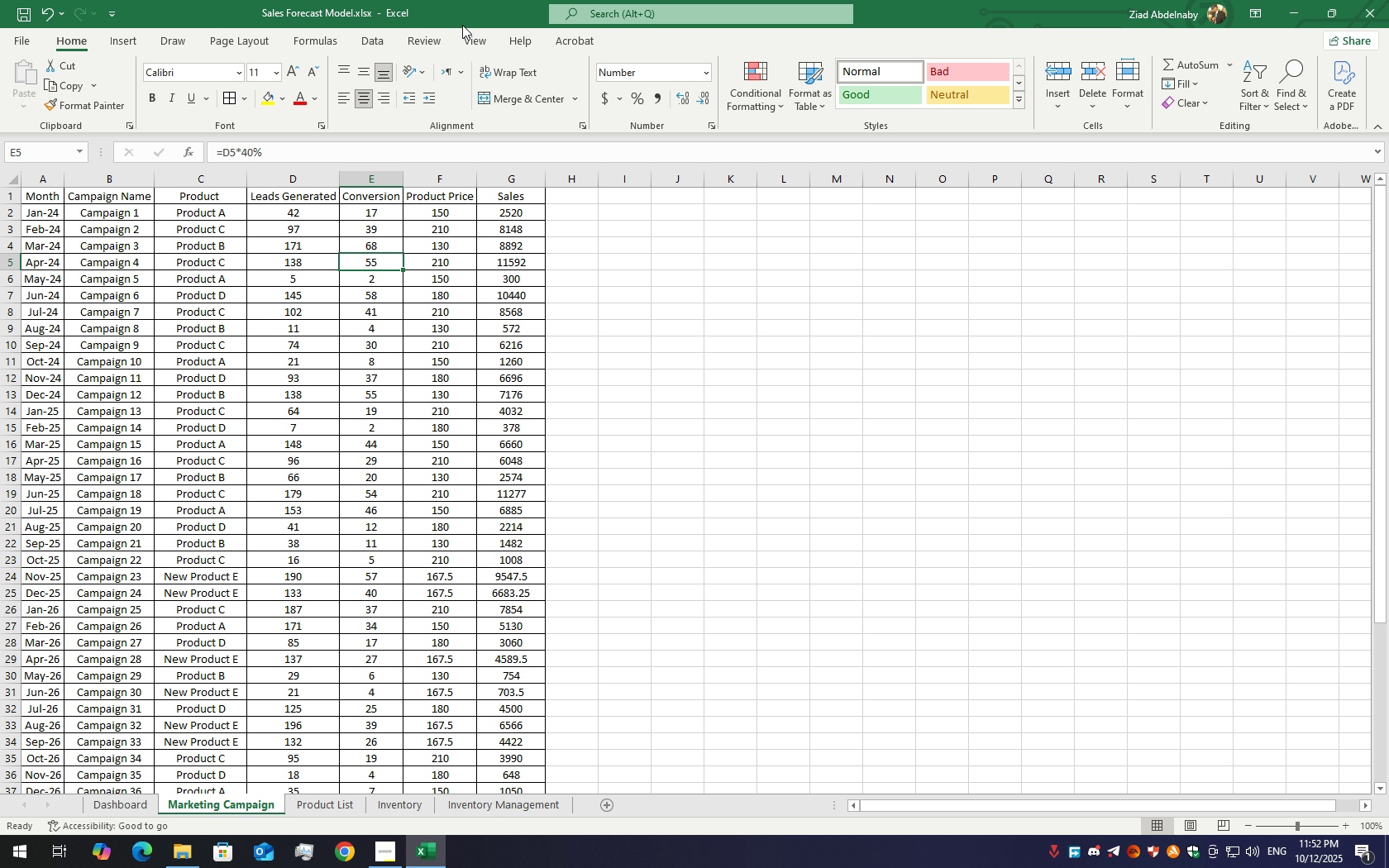 
wait(6.02)
 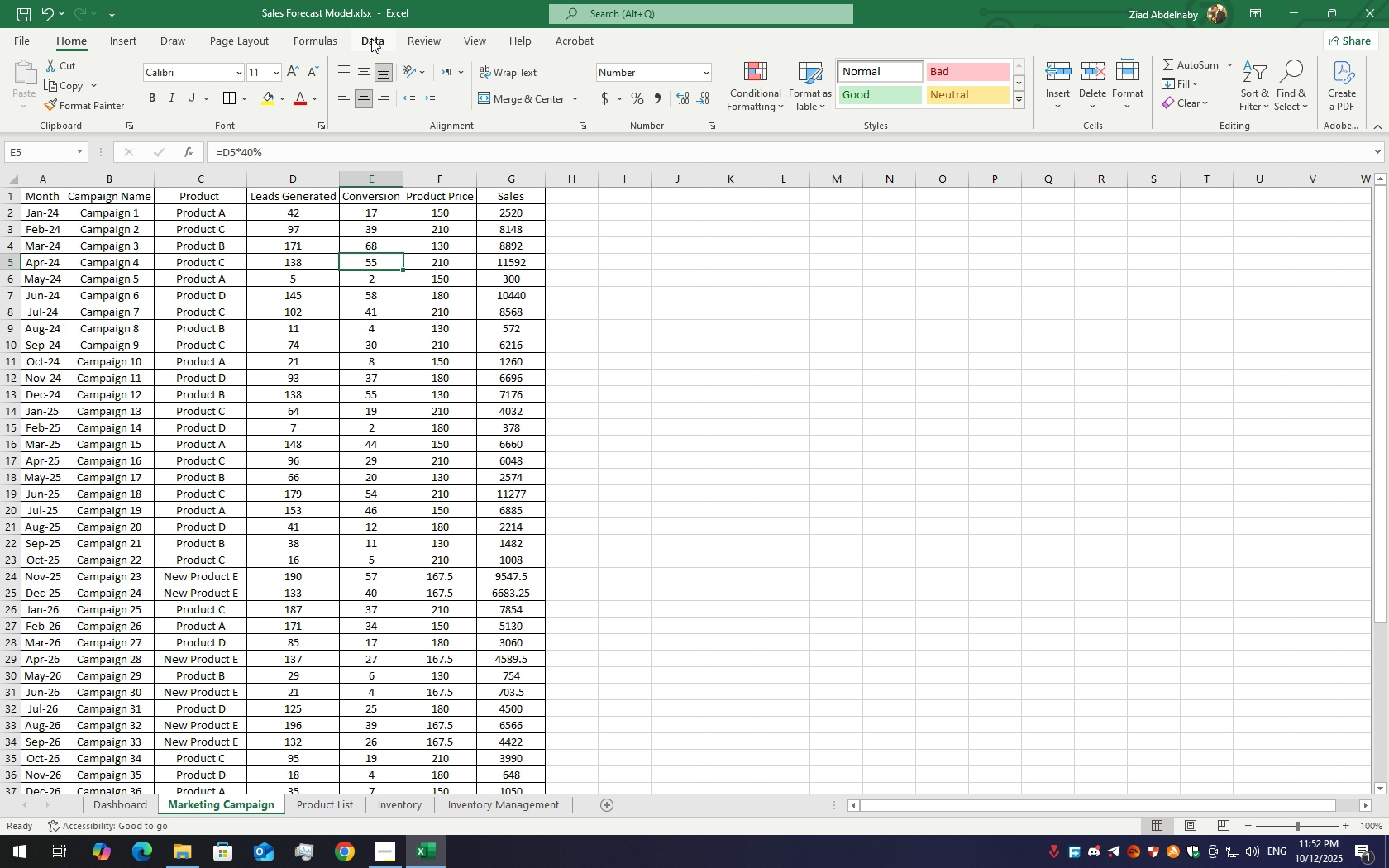 
left_click([114, 46])
 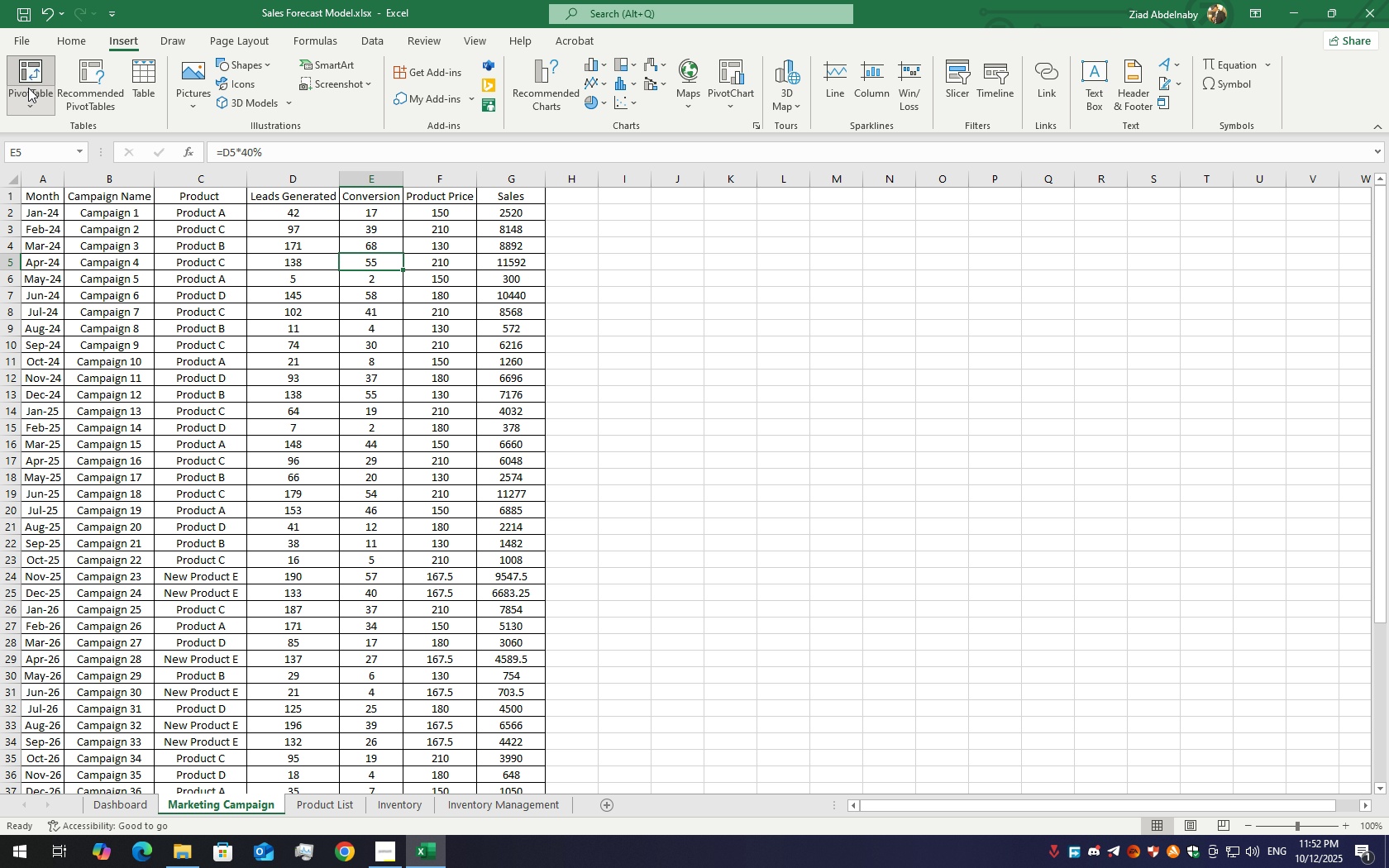 
left_click([28, 88])
 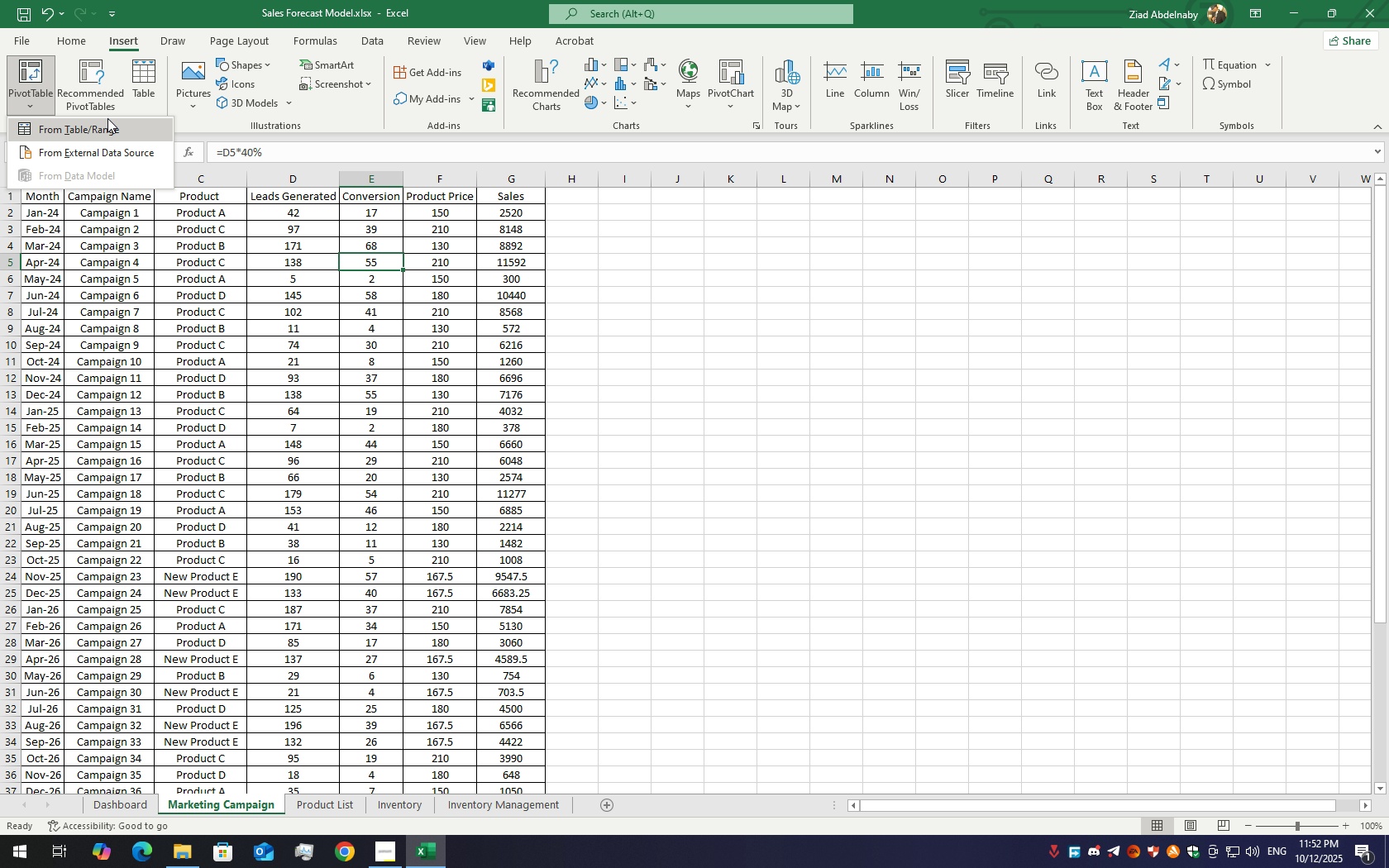 
left_click([98, 129])
 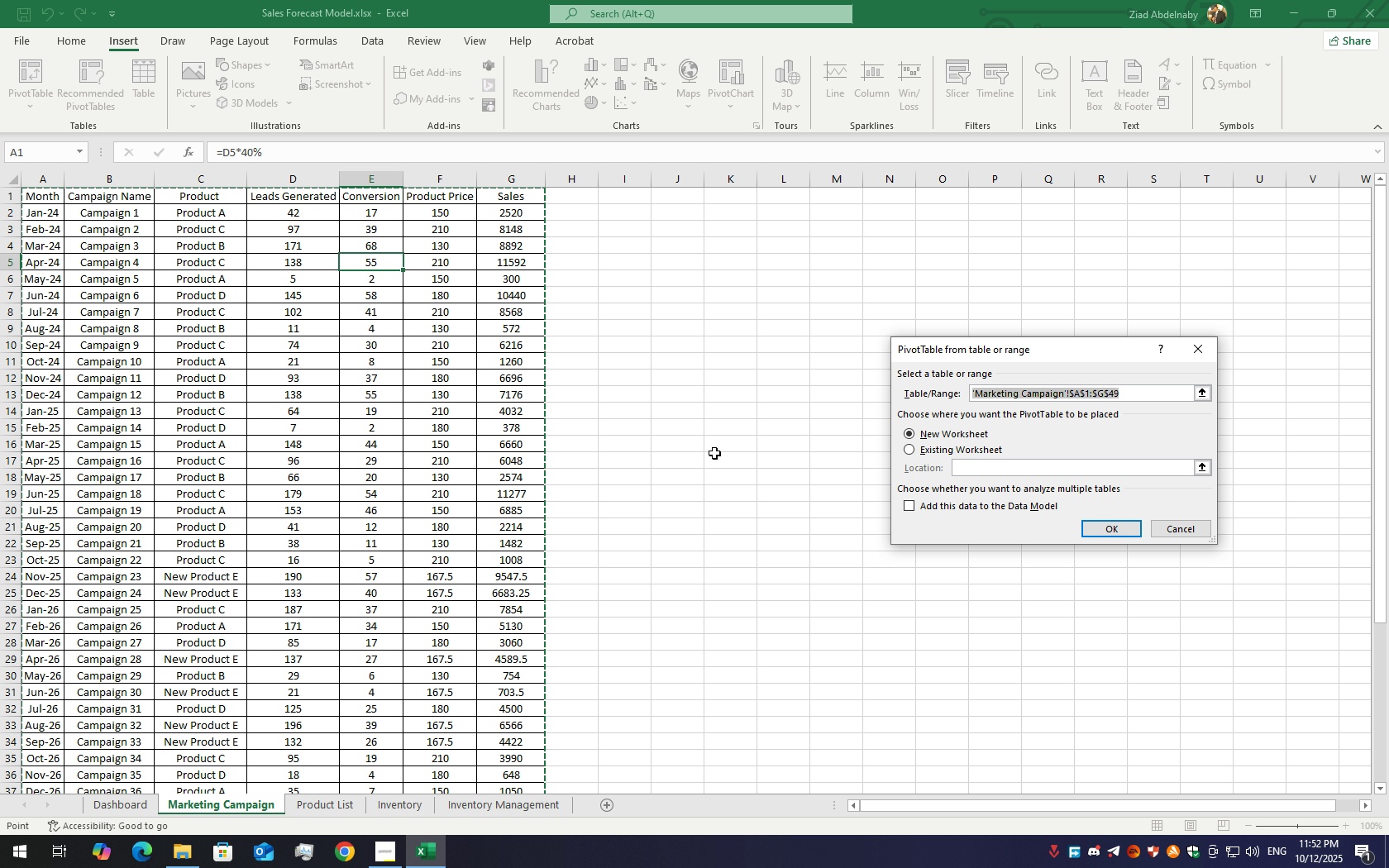 
wait(8.3)
 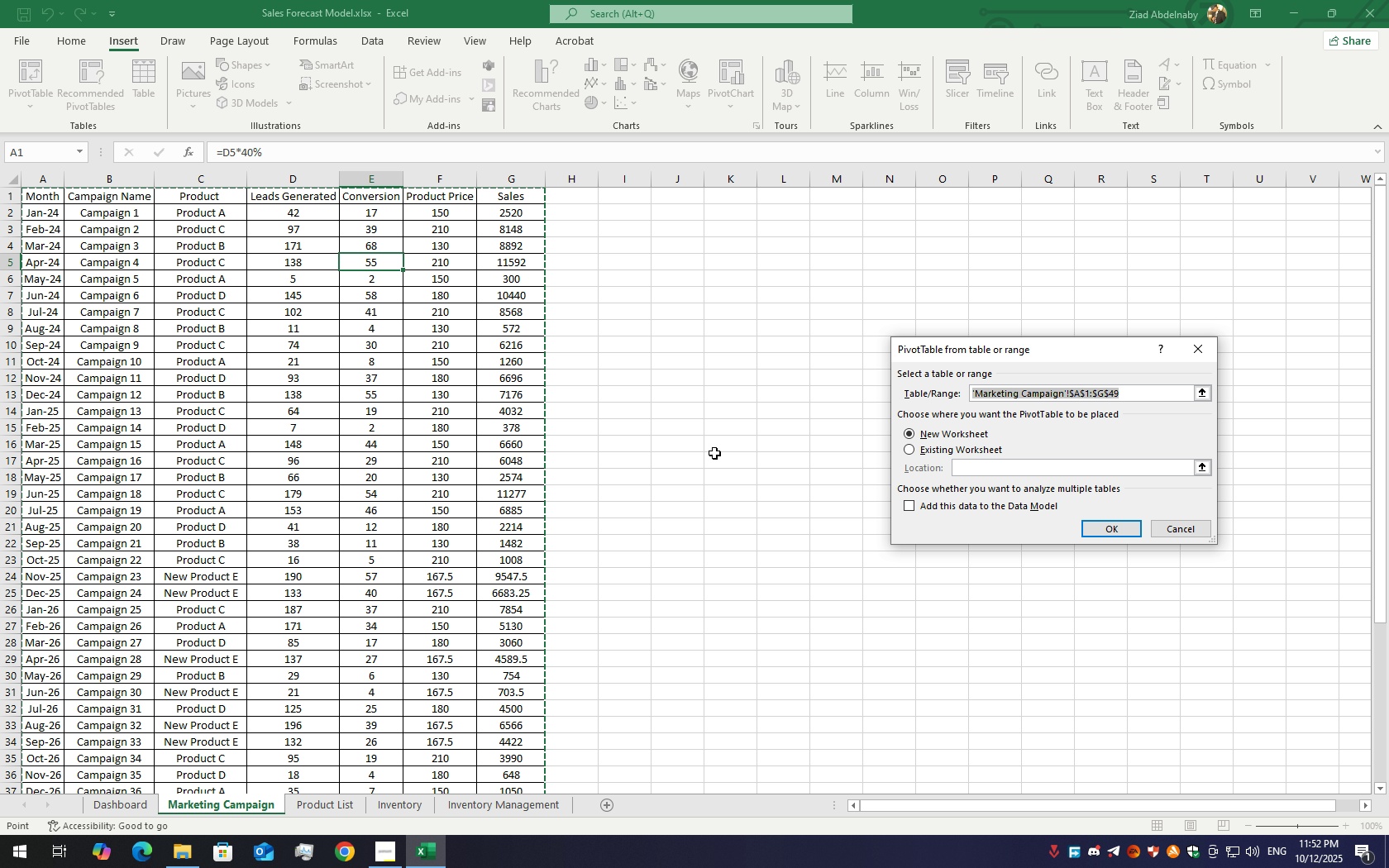 
left_click([1092, 528])
 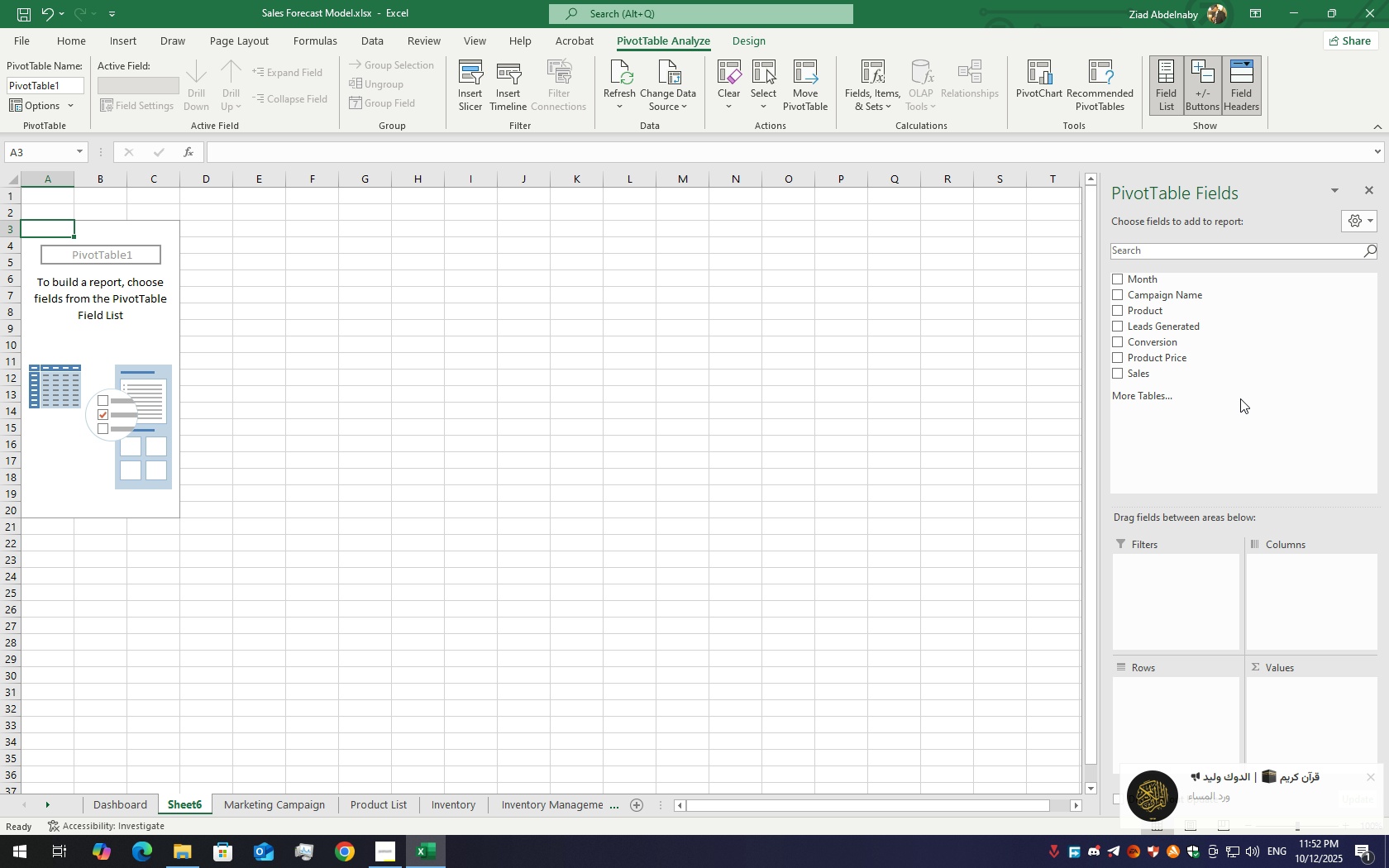 
wait(9.85)
 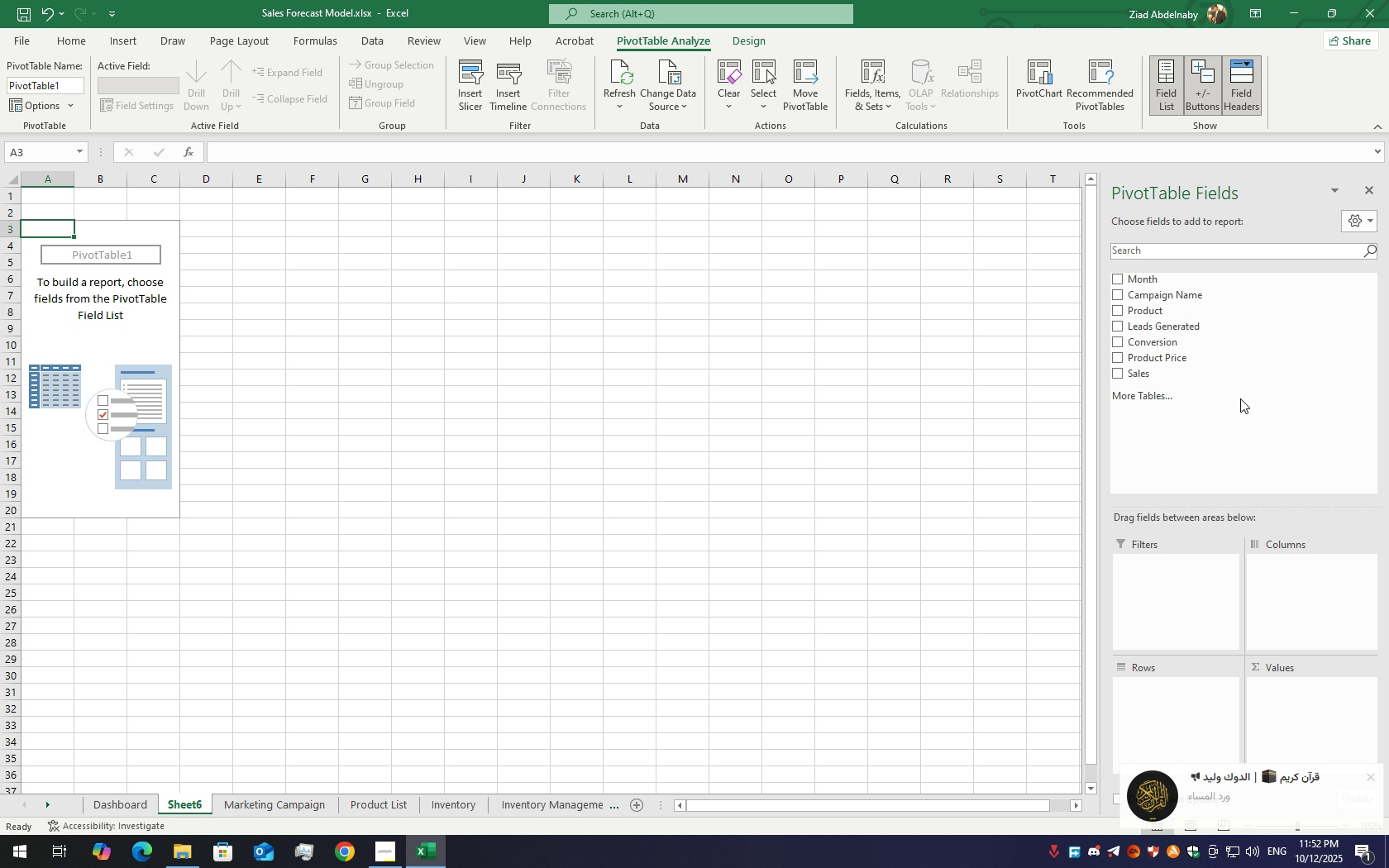 
left_click_drag(start_coordinate=[1165, 378], to_coordinate=[1339, 720])
 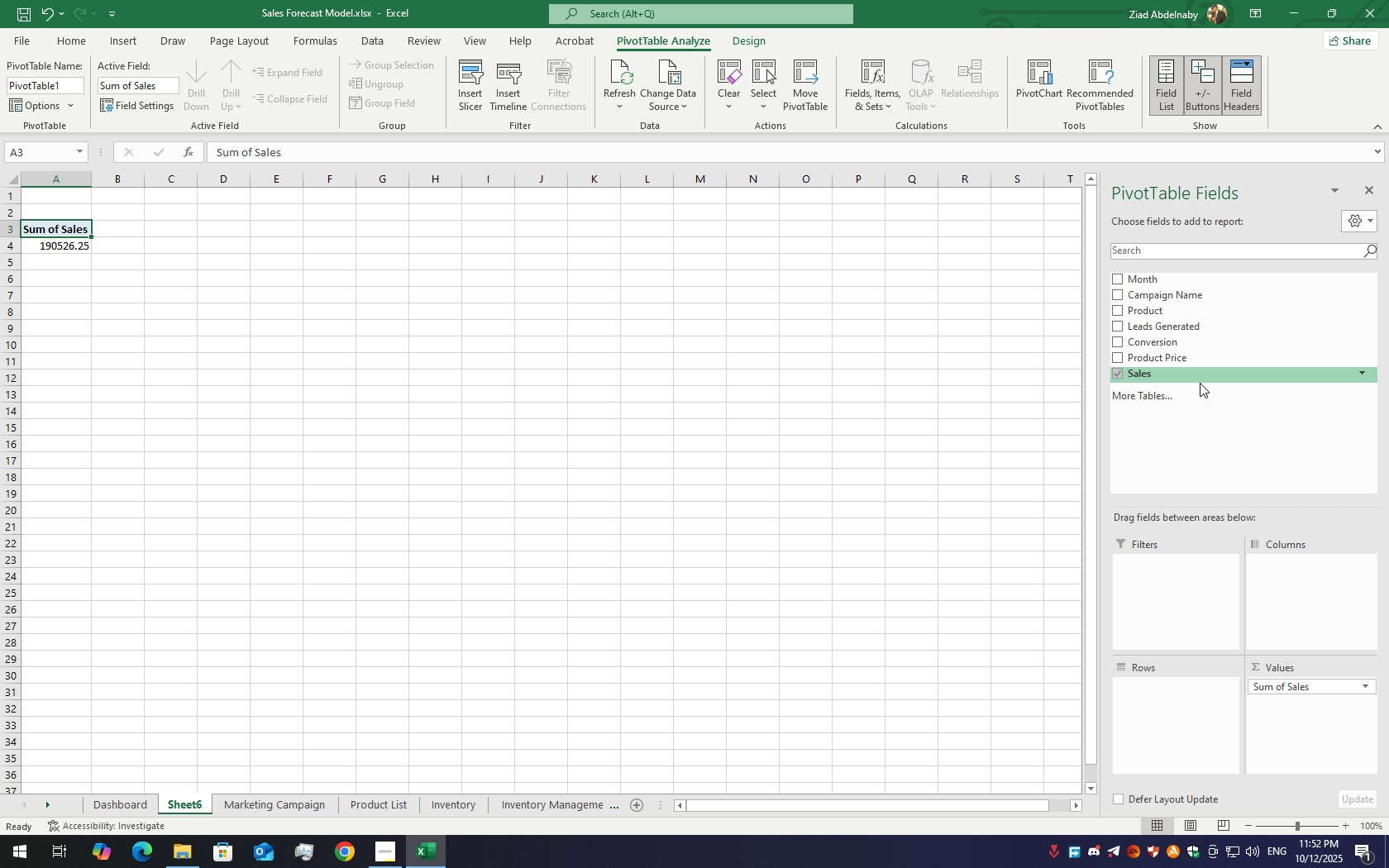 
wait(9.11)
 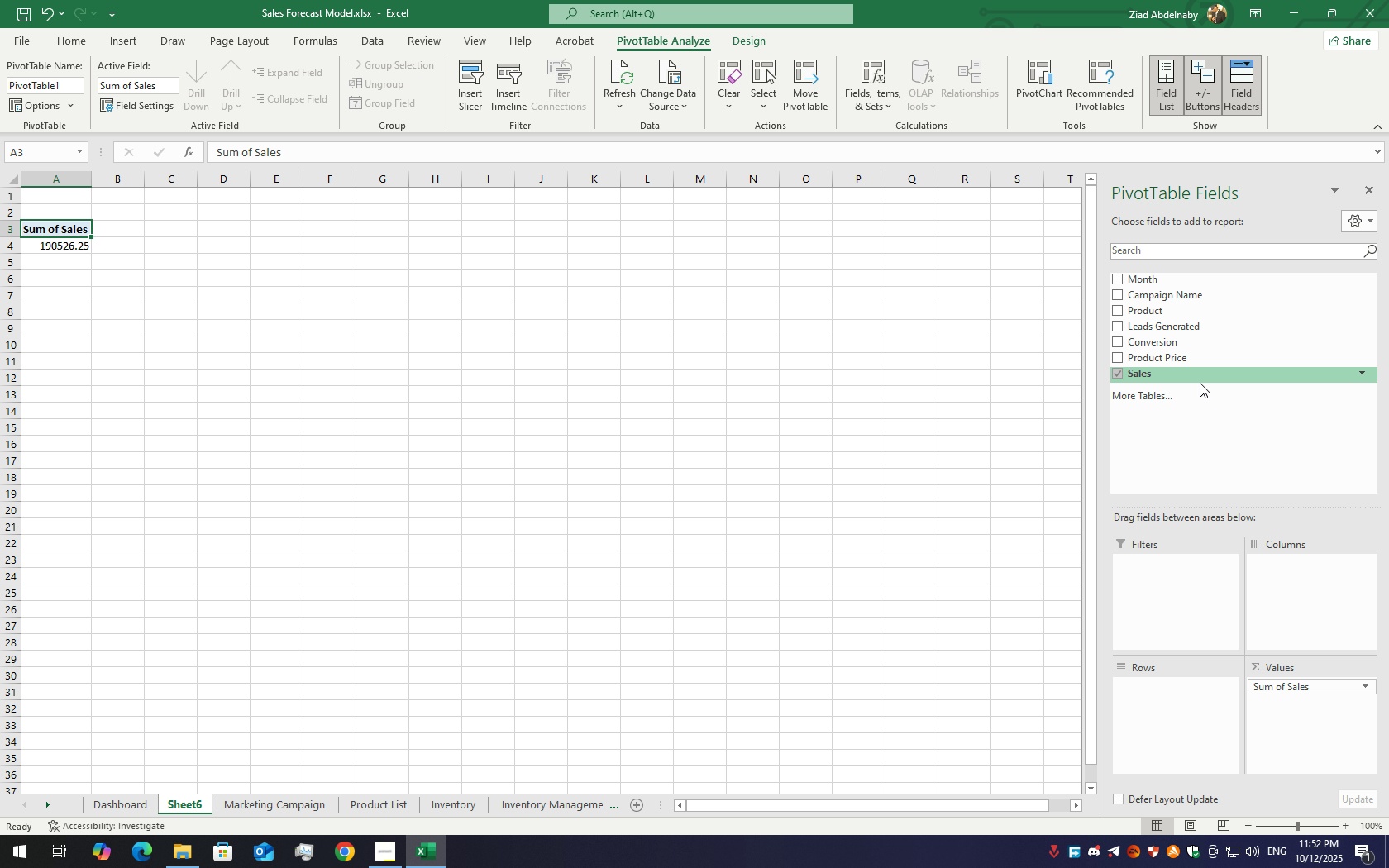 
left_click_drag(start_coordinate=[1172, 311], to_coordinate=[1188, 688])